 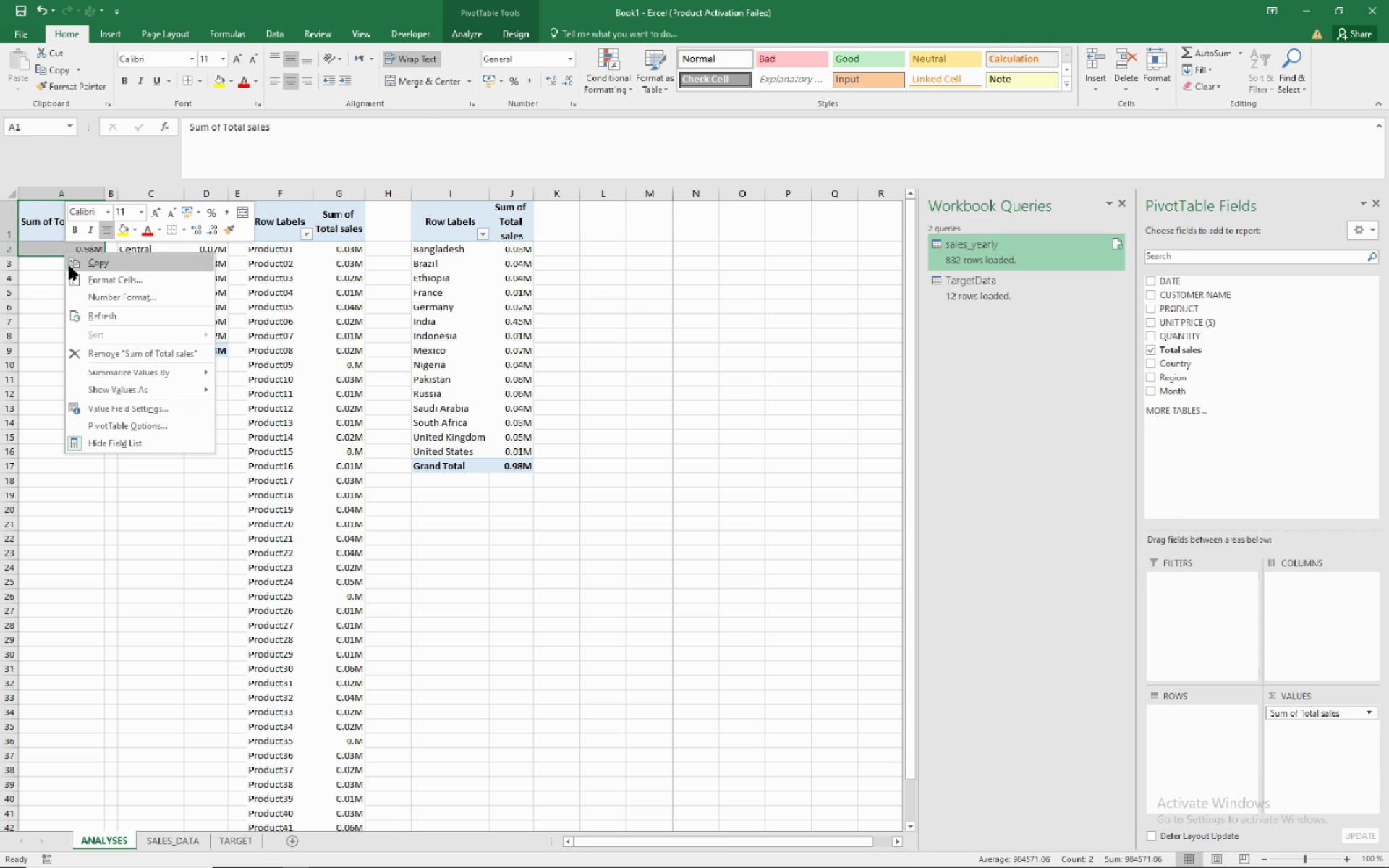 
left_click([95, 263])
 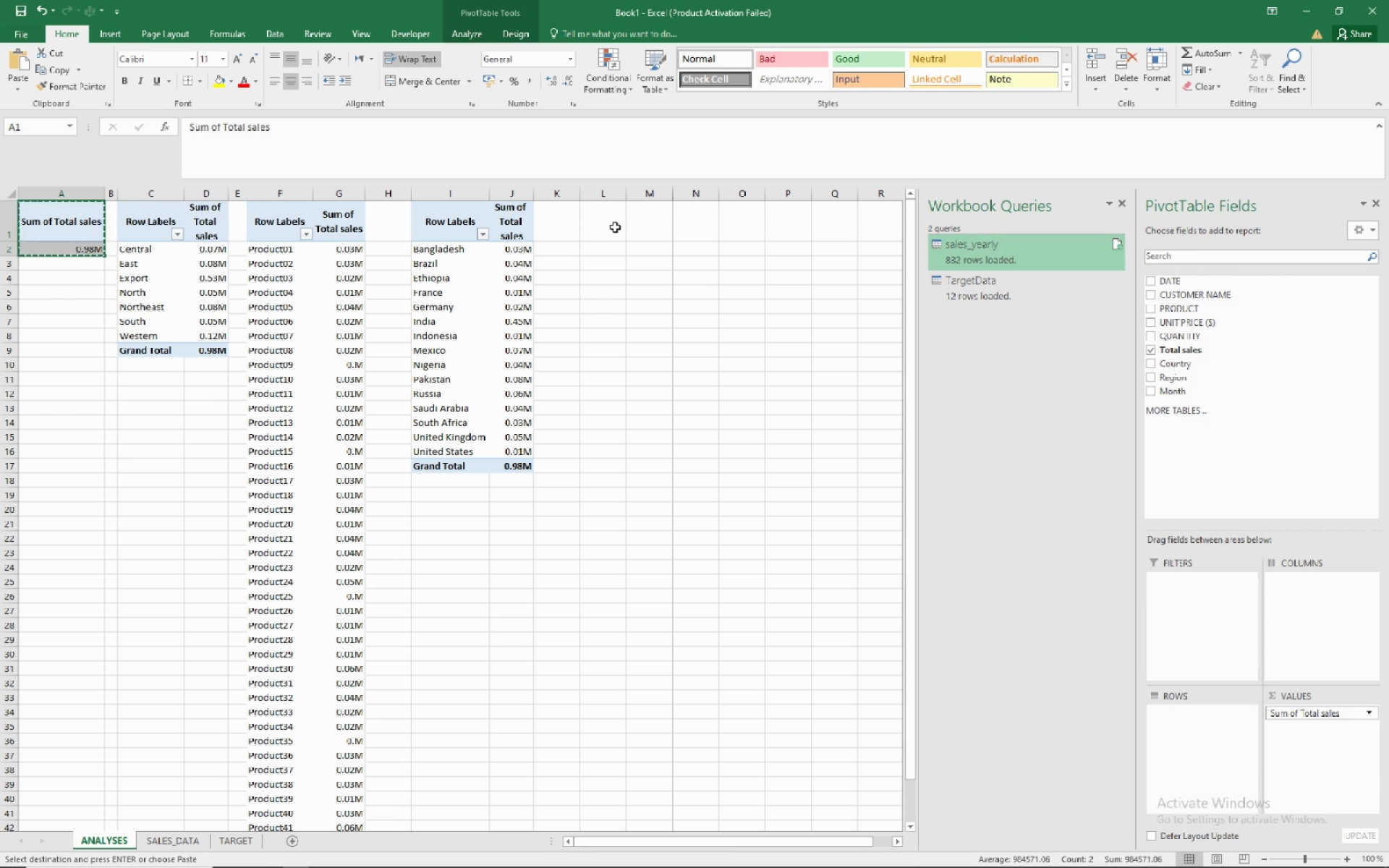 
left_click([613, 228])
 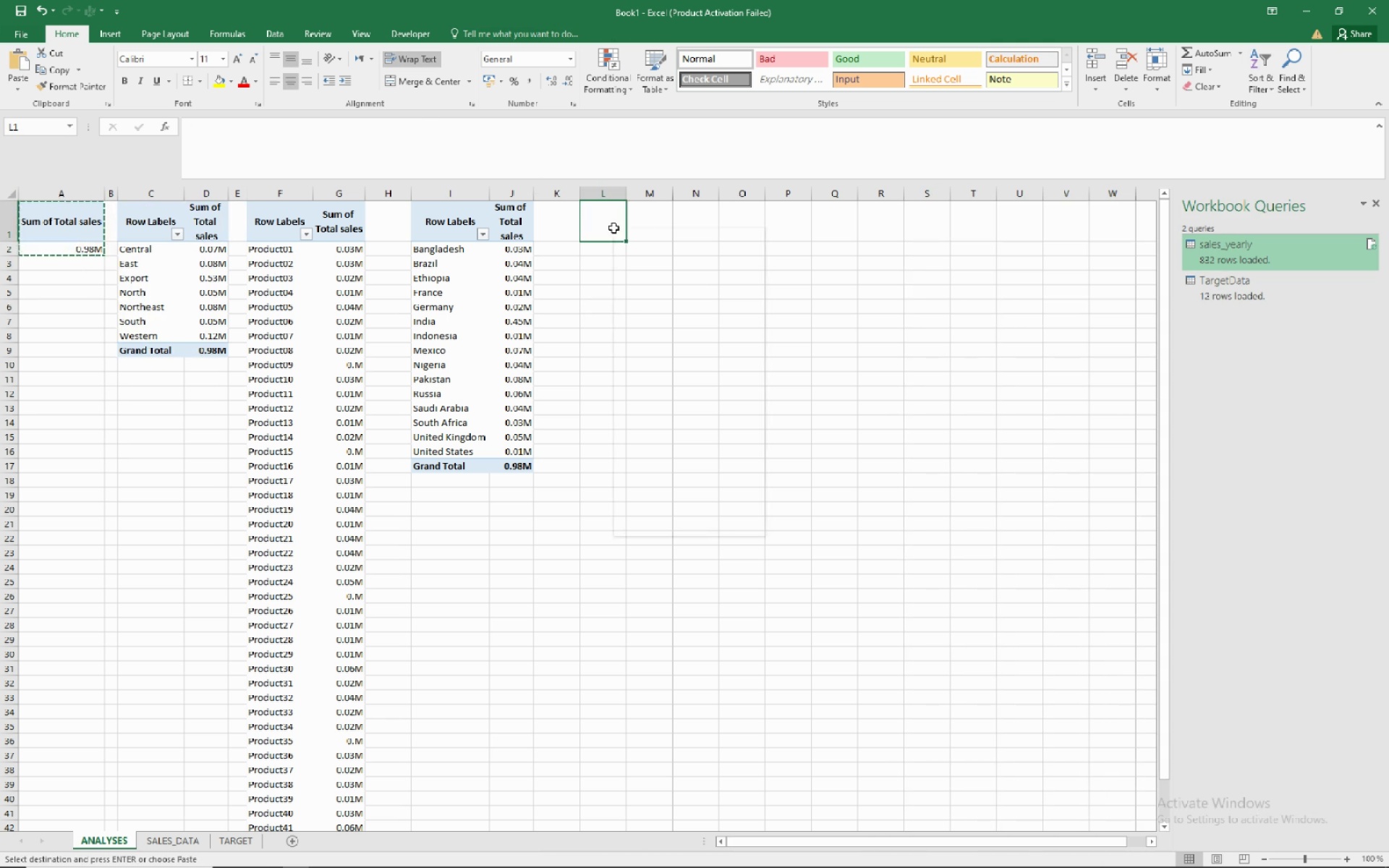 
right_click([613, 228])
 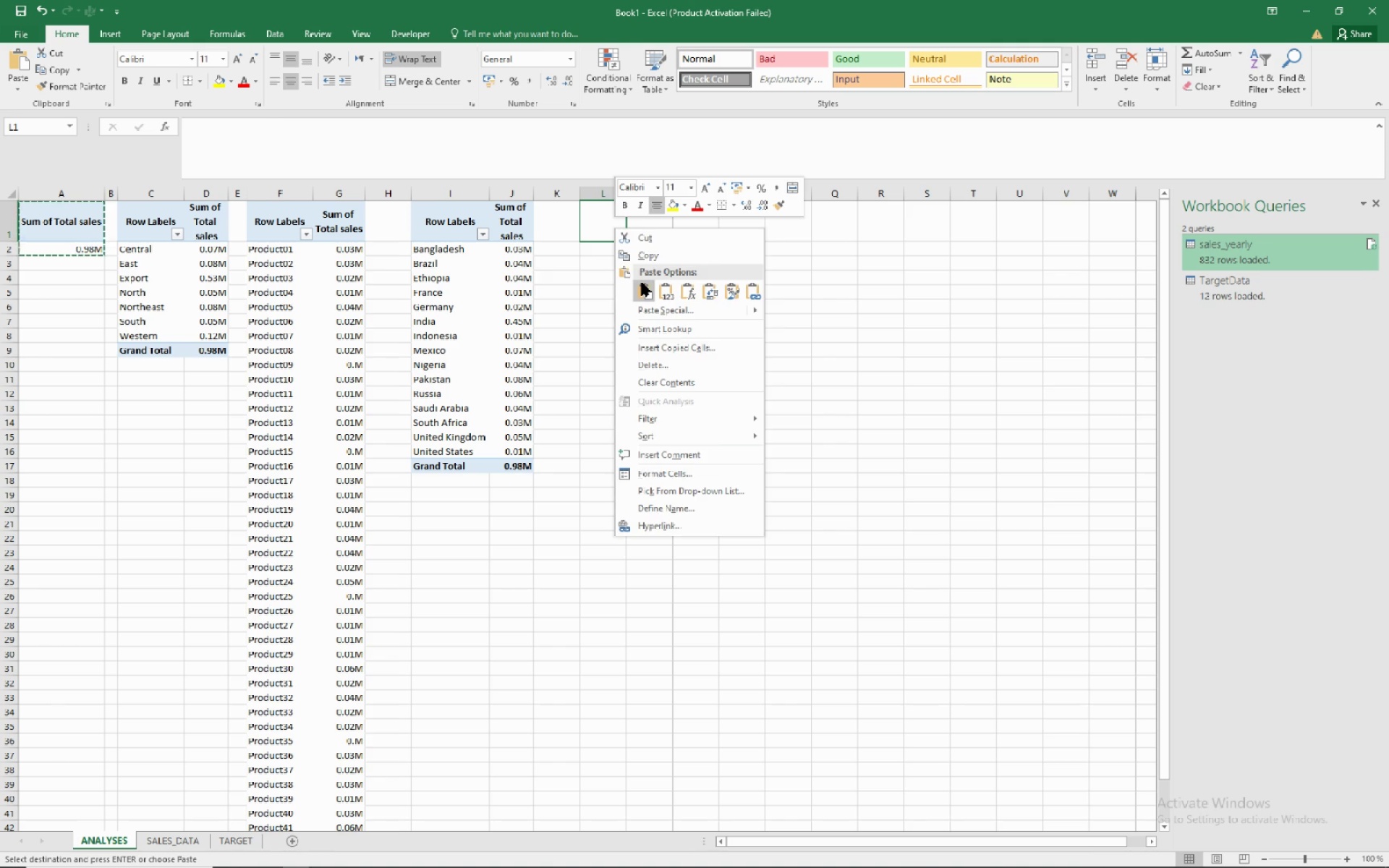 
left_click([642, 282])
 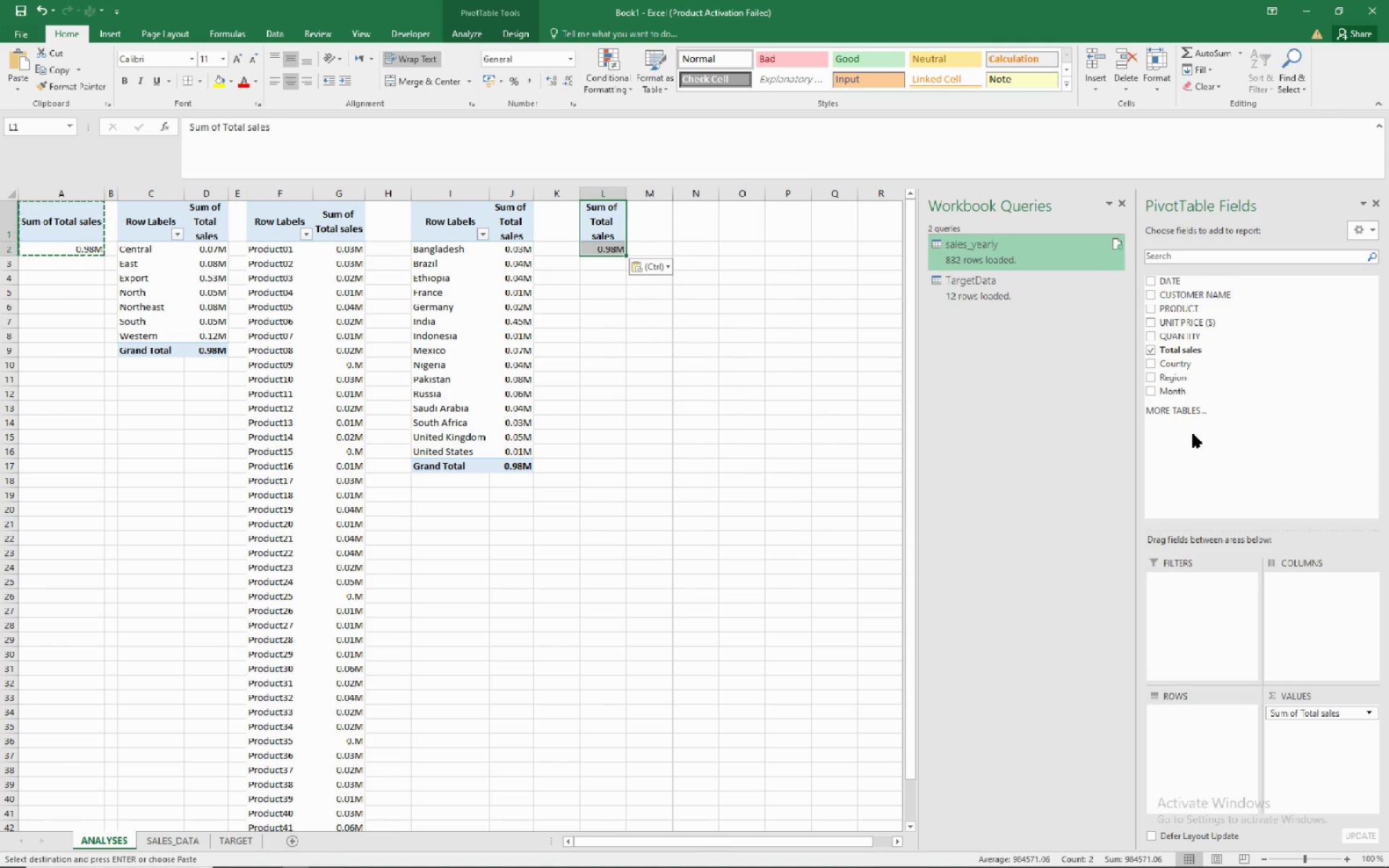 
wait(8.63)
 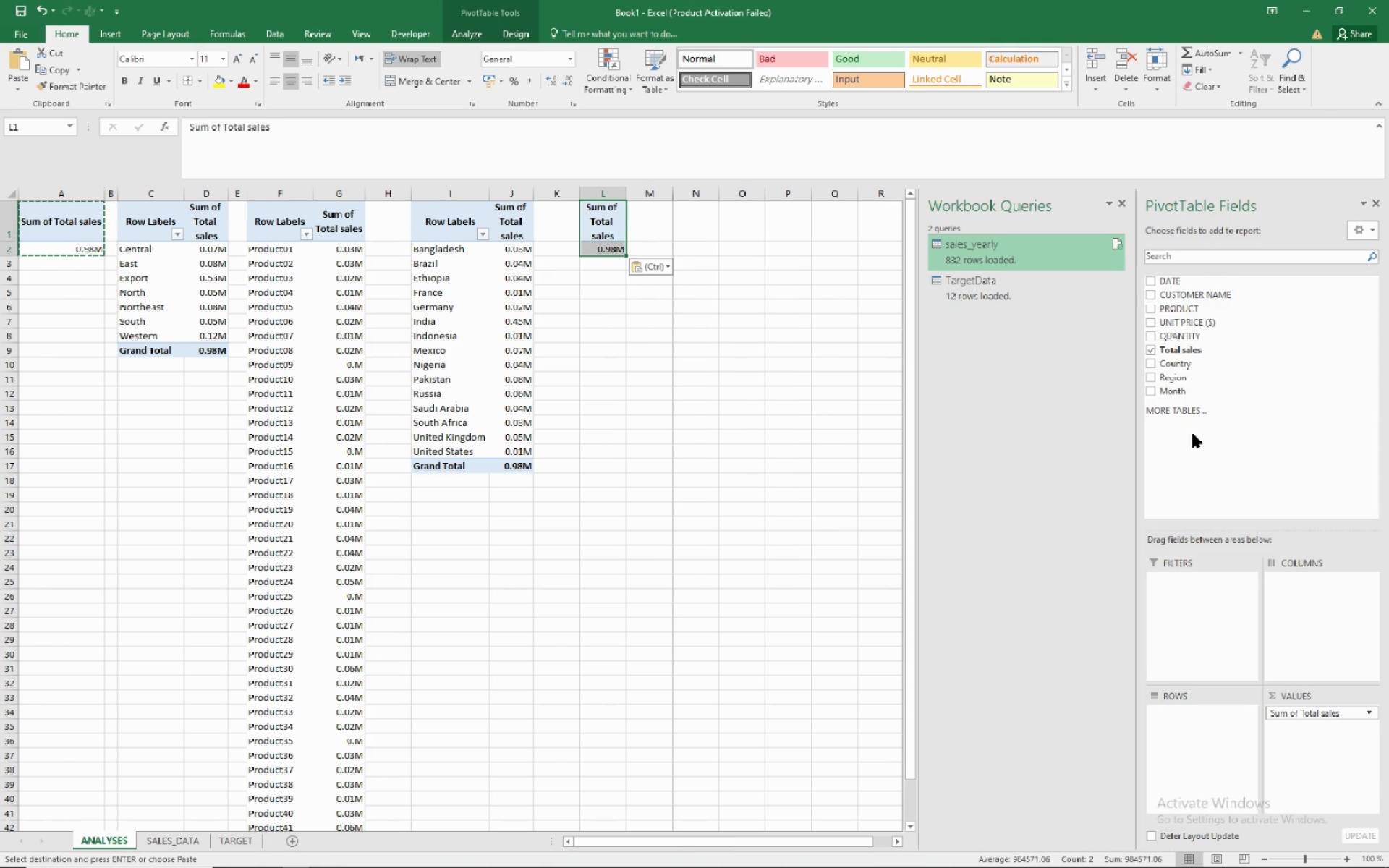 
left_click([1151, 393])
 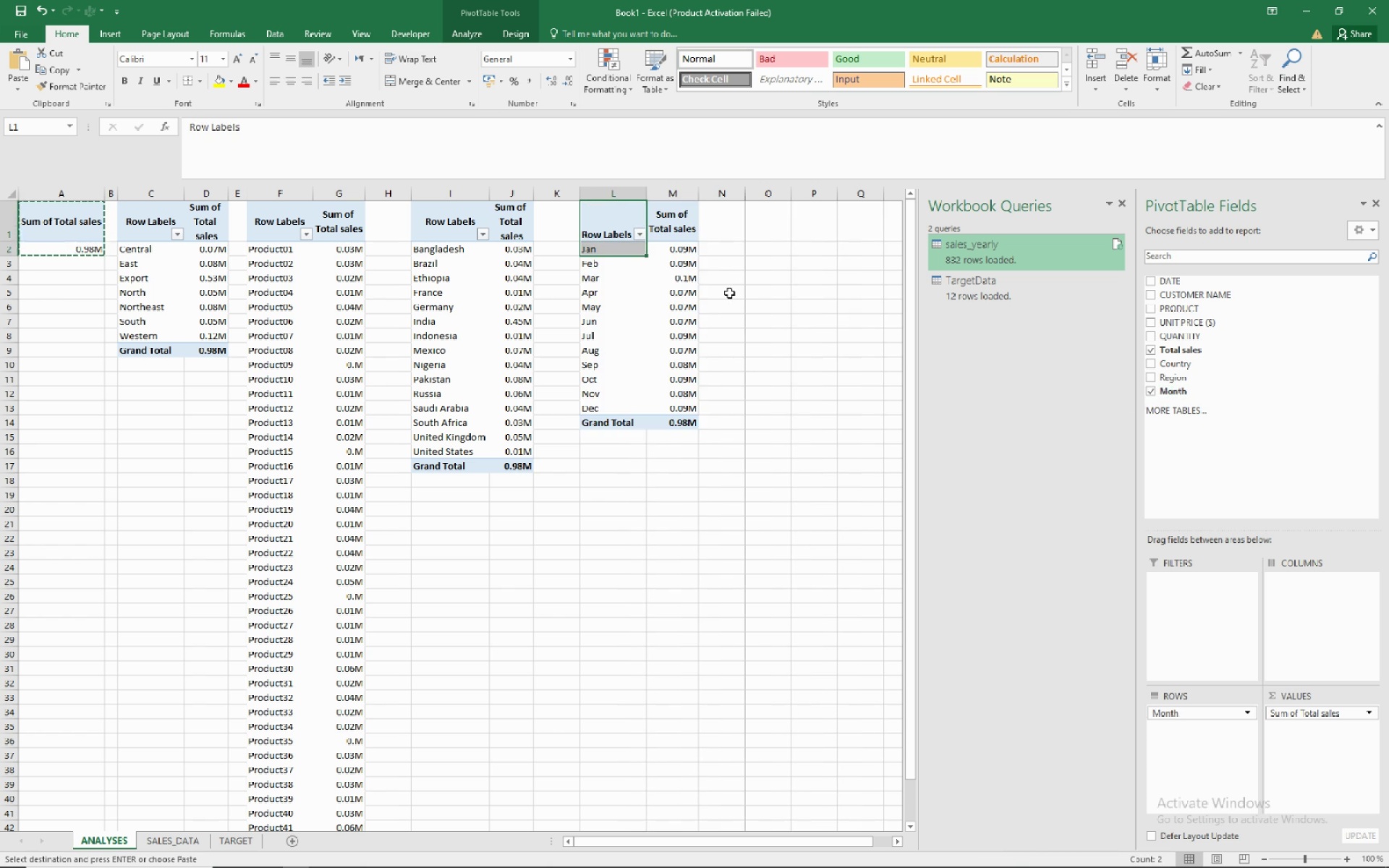 
left_click([729, 293])
 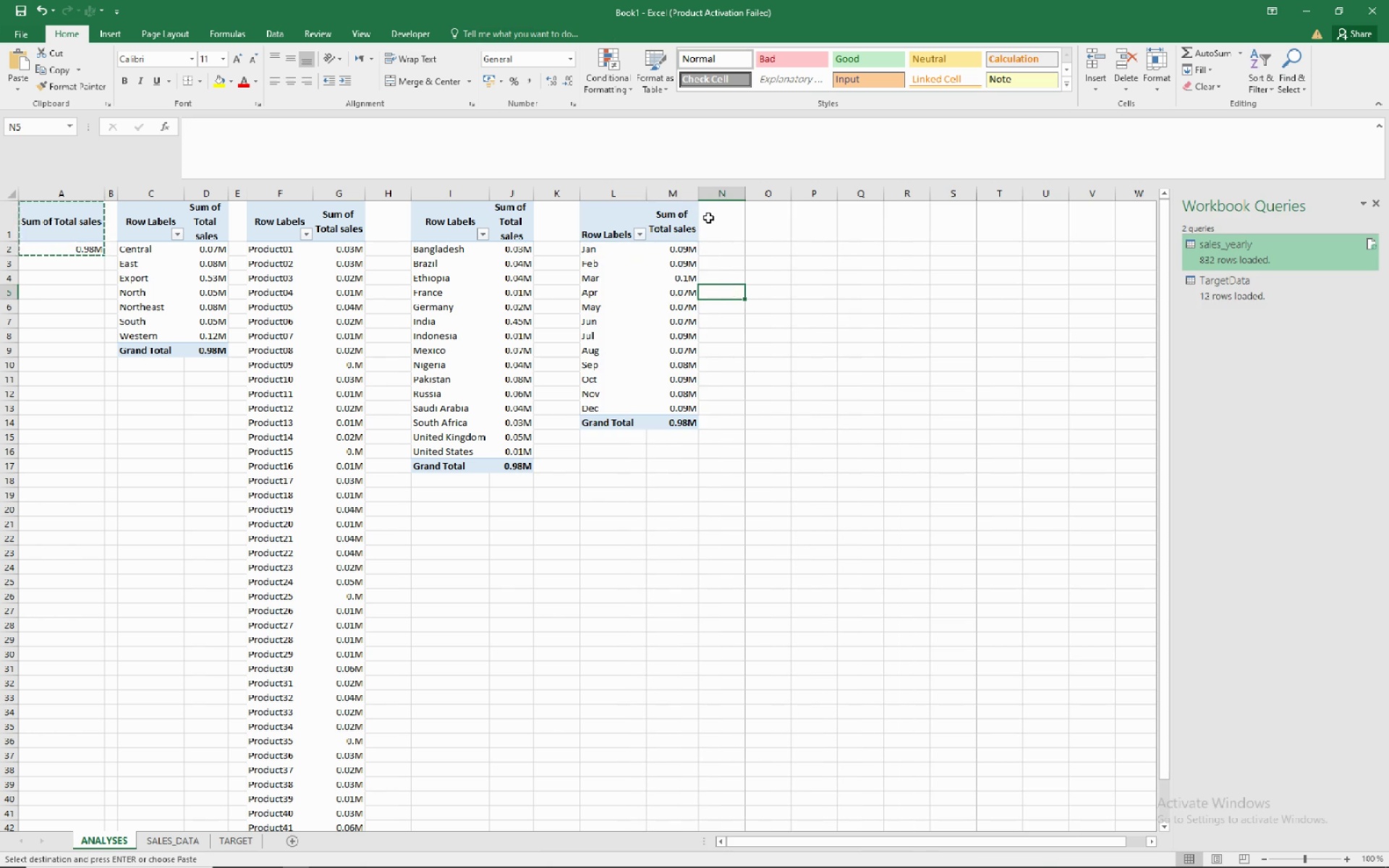 
left_click([708, 218])